 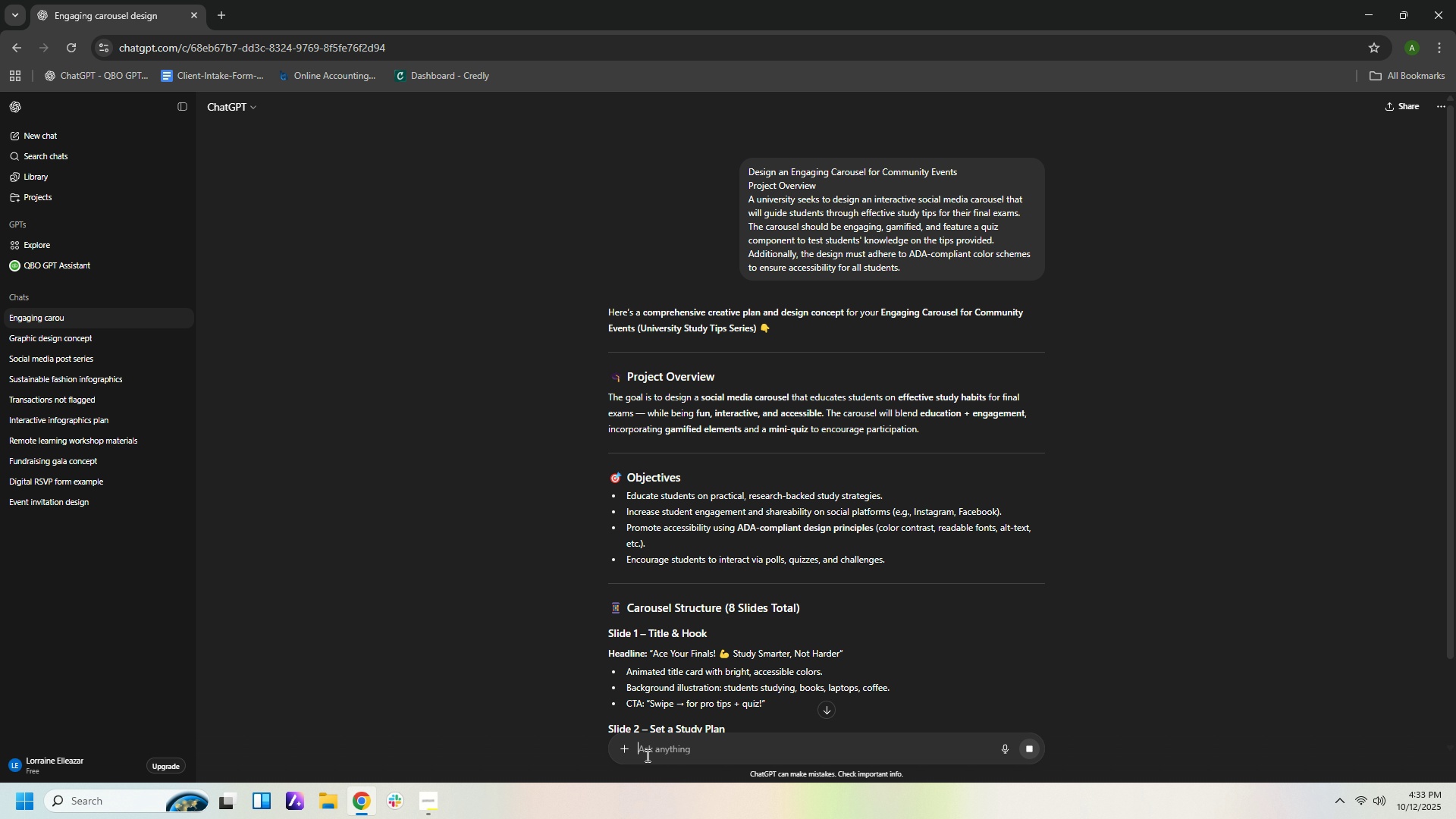 
key(Control+V)
 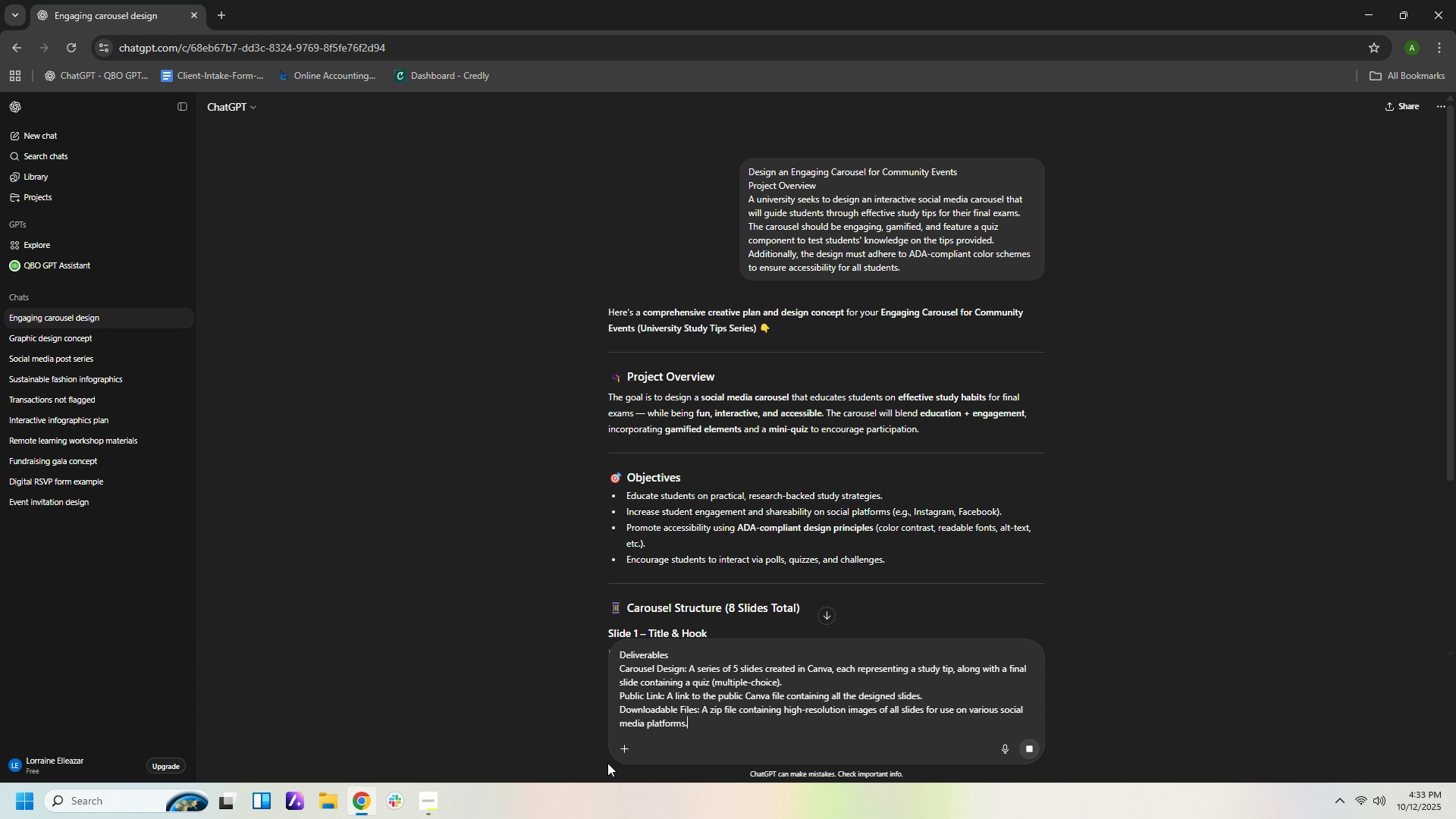 
key(Enter)
 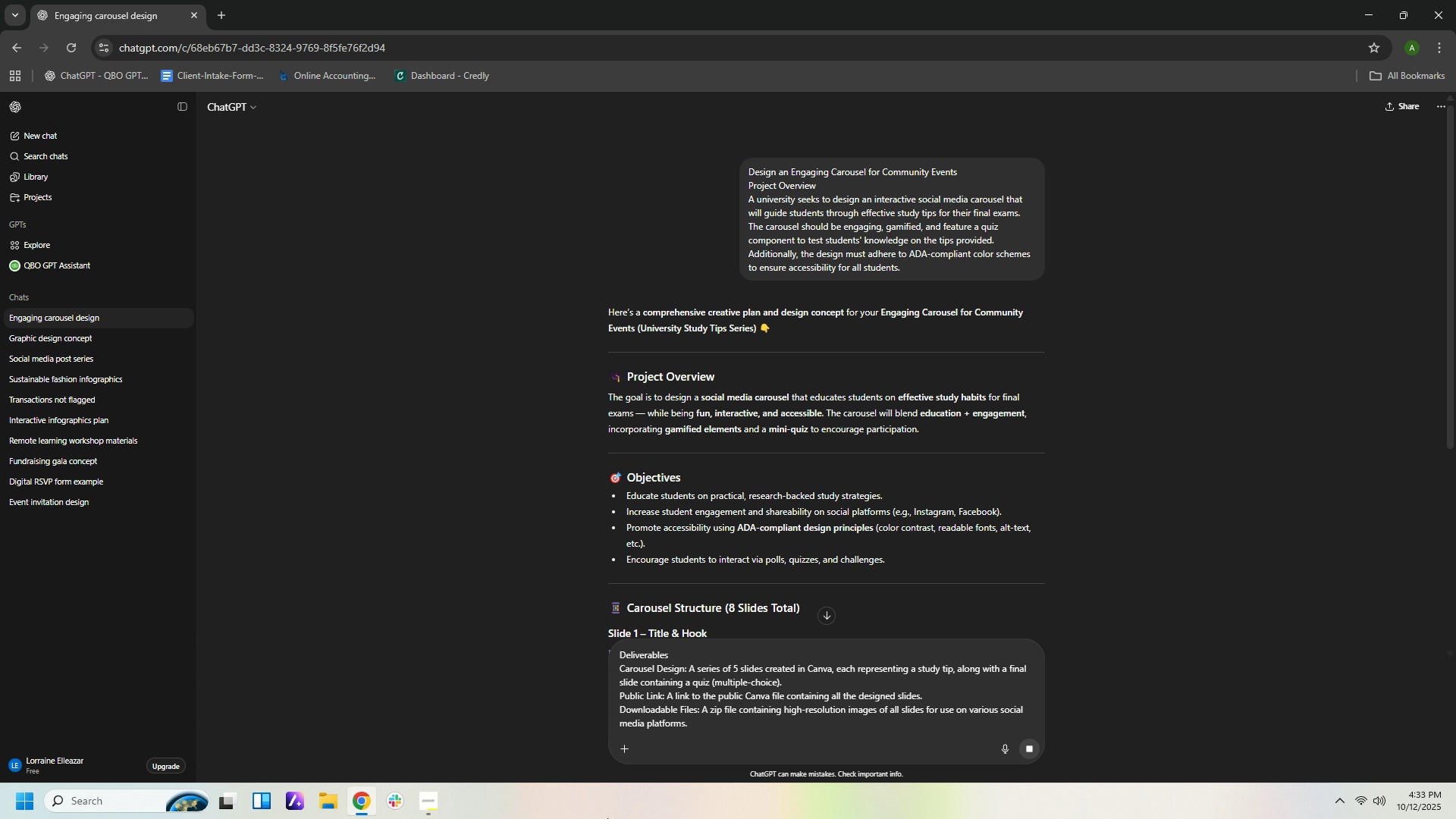 
key(Enter)
 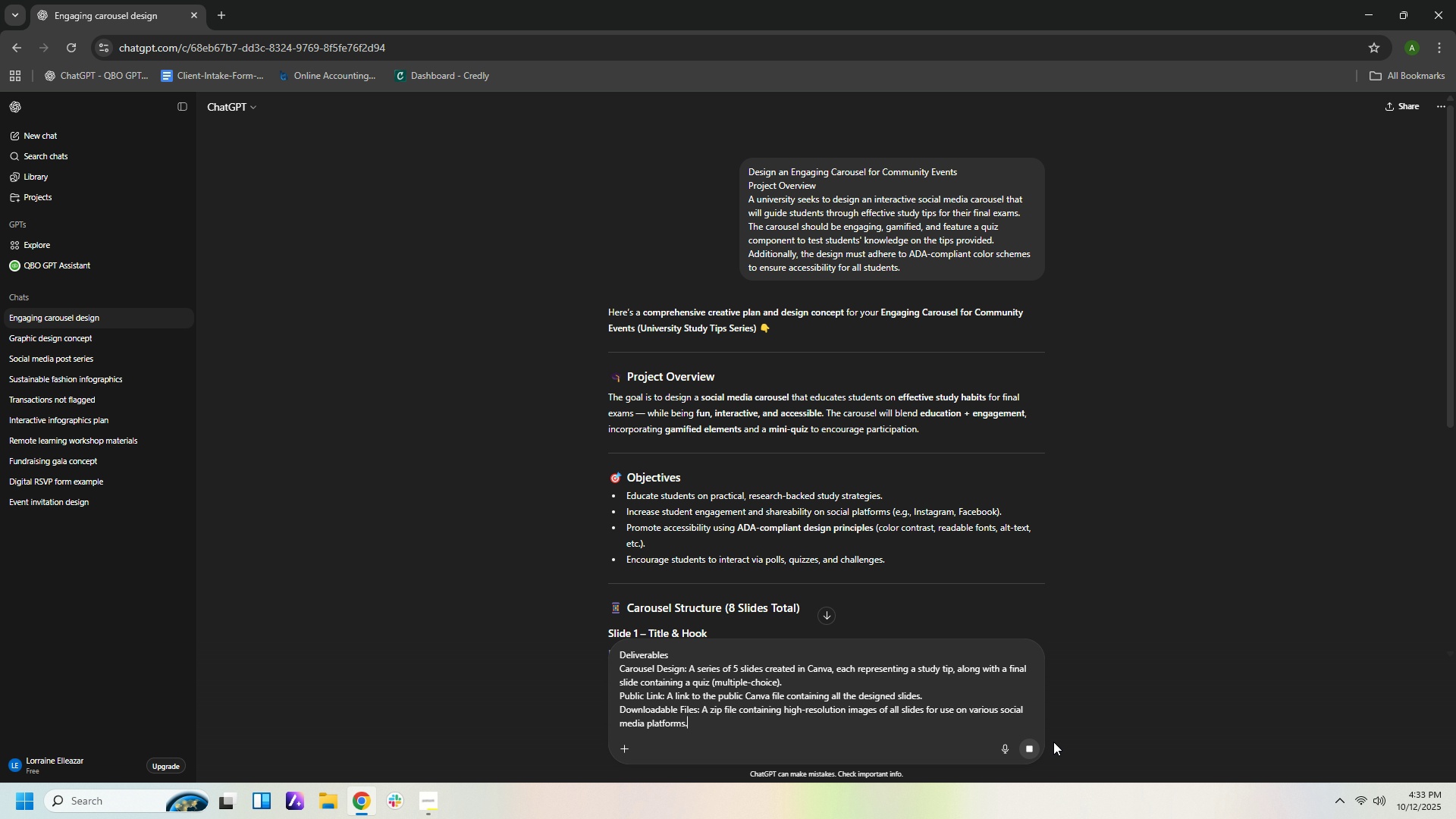 
scroll: coordinate [1099, 601], scroll_direction: down, amount: 68.0
 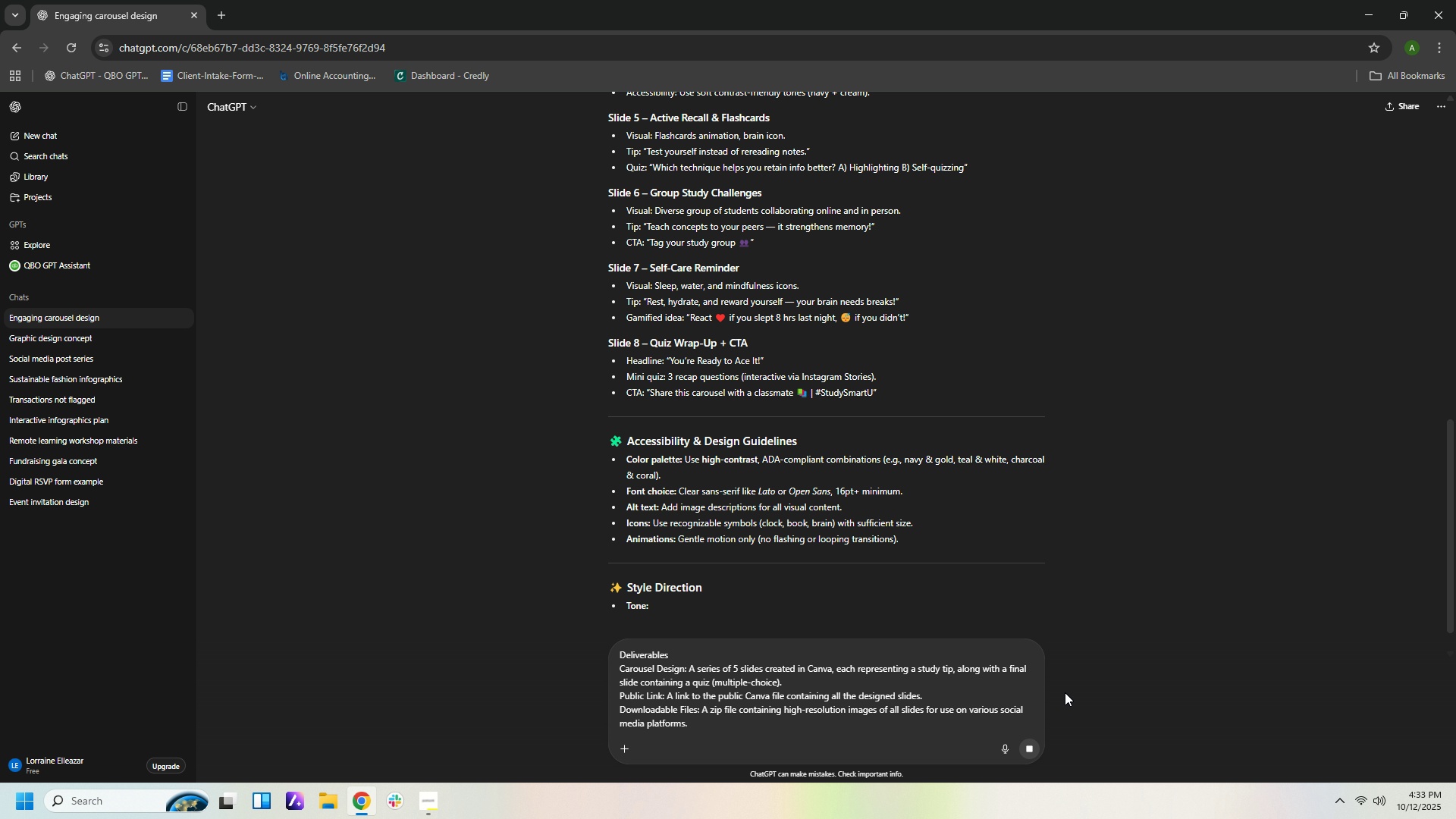 
scroll: coordinate [1033, 582], scroll_direction: down, amount: 46.0